 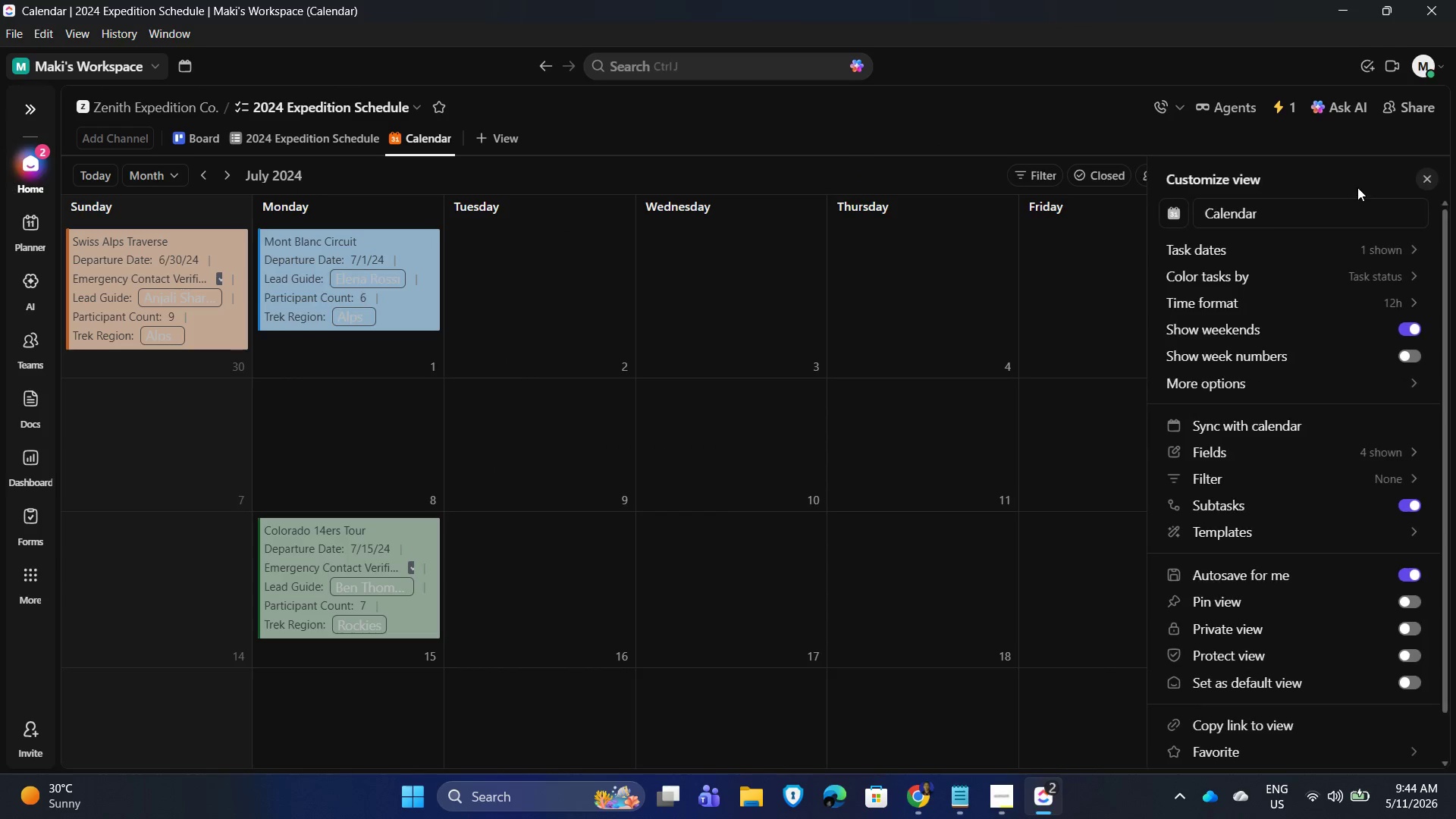 
left_click([1313, 252])
 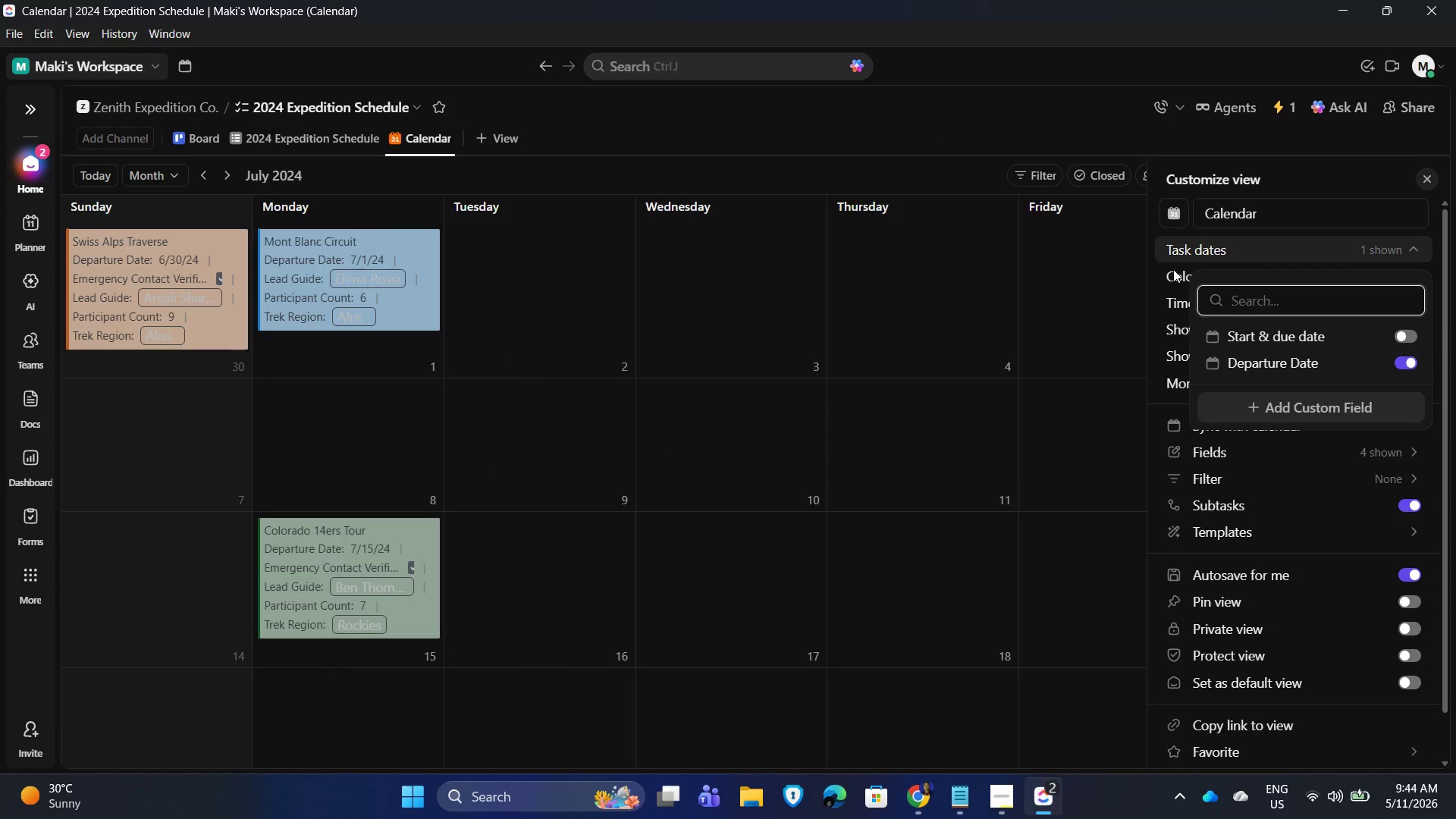 
double_click([1228, 274])
 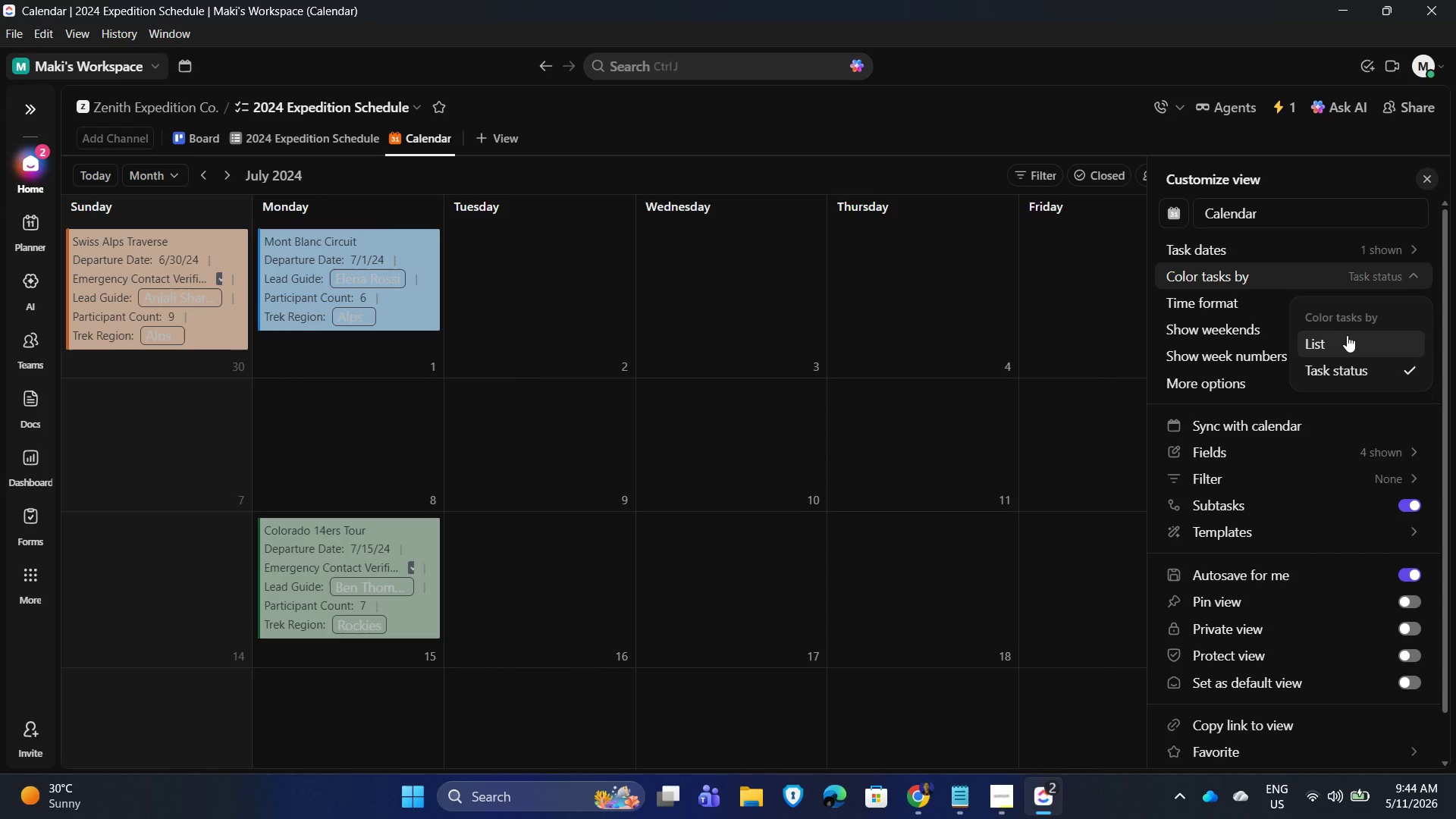 
left_click([1347, 335])
 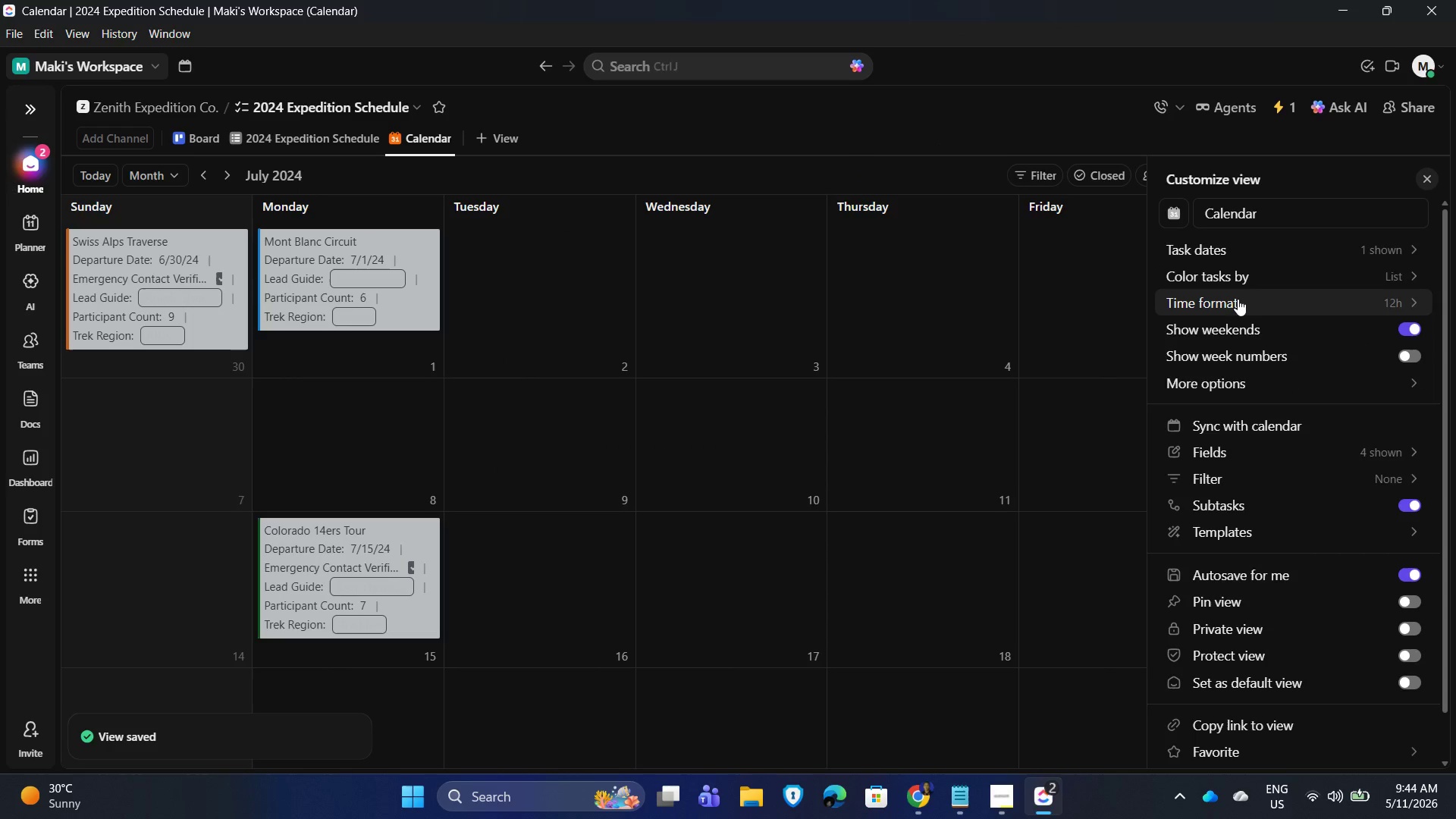 
left_click([1247, 274])
 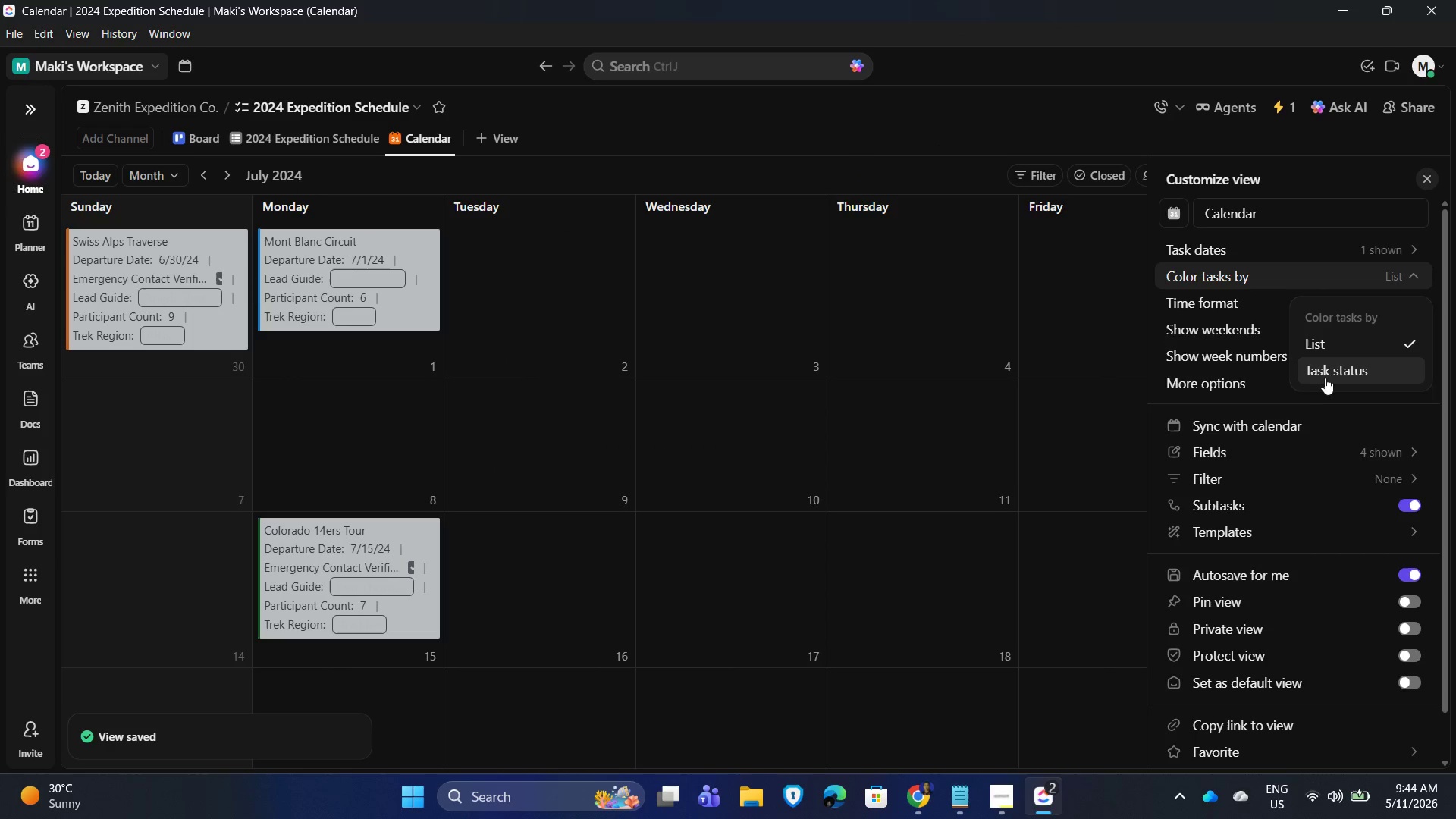 
left_click([1336, 370])
 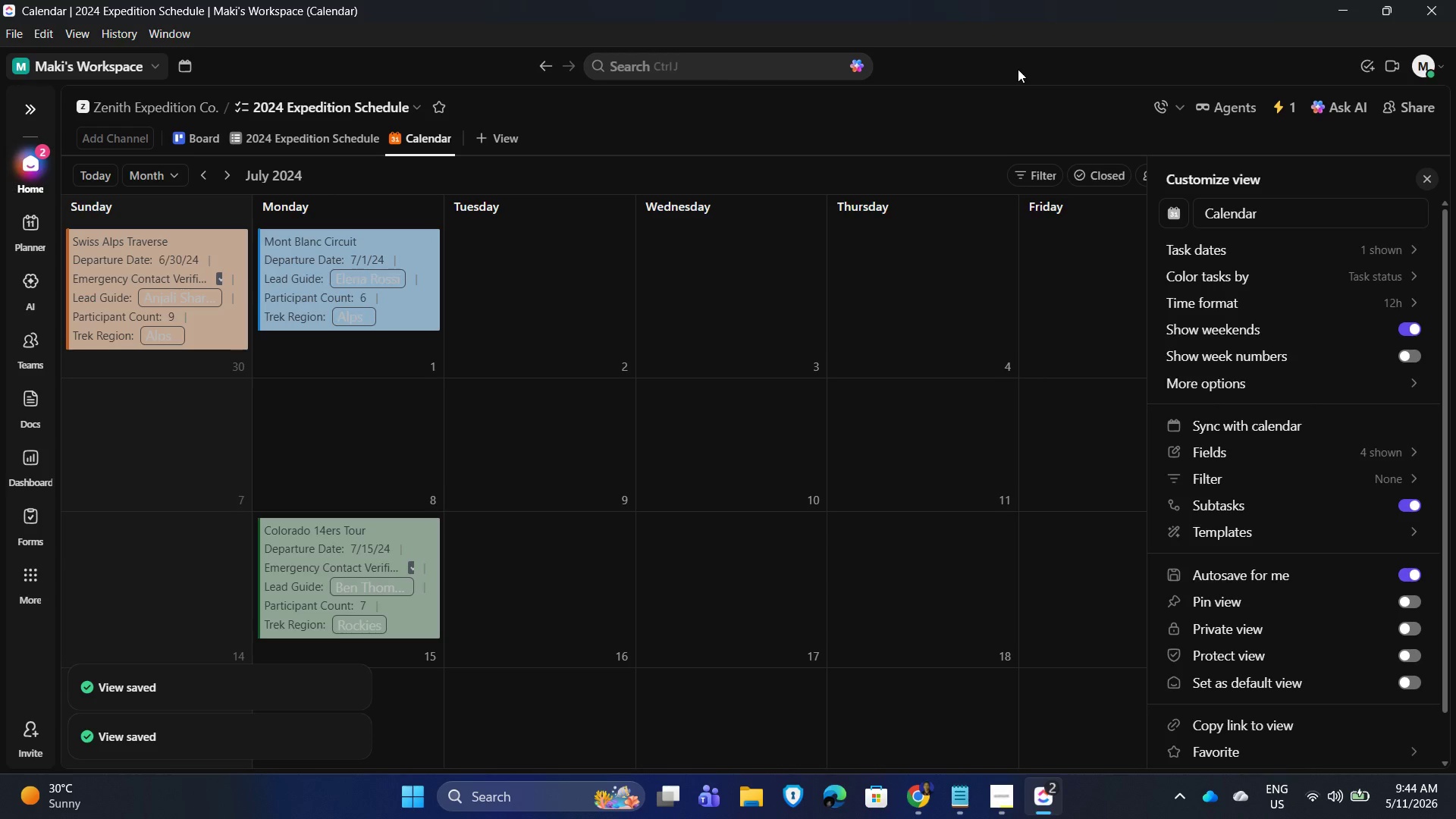 
left_click([1018, 69])
 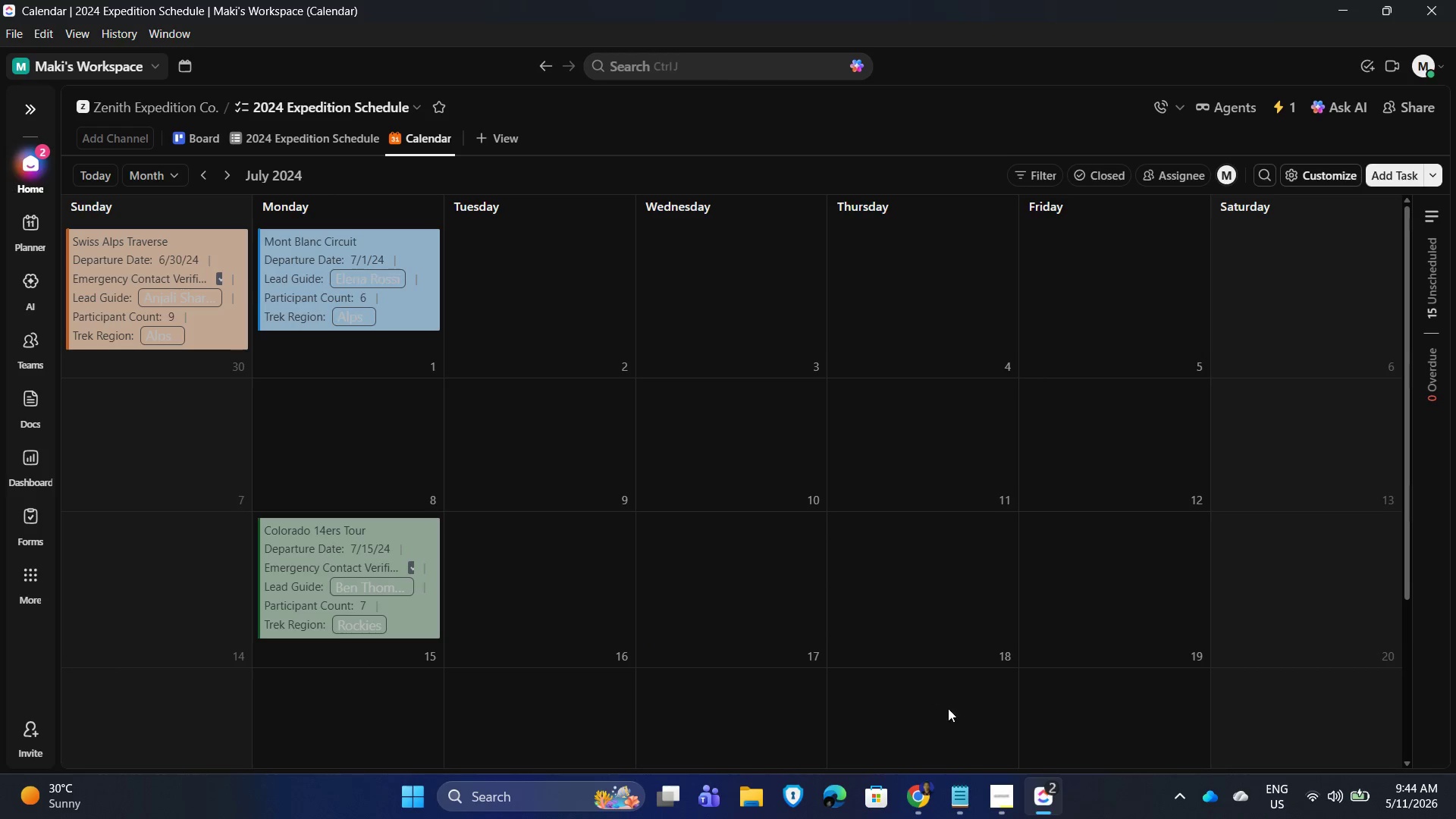 
mouse_move([1006, 792])
 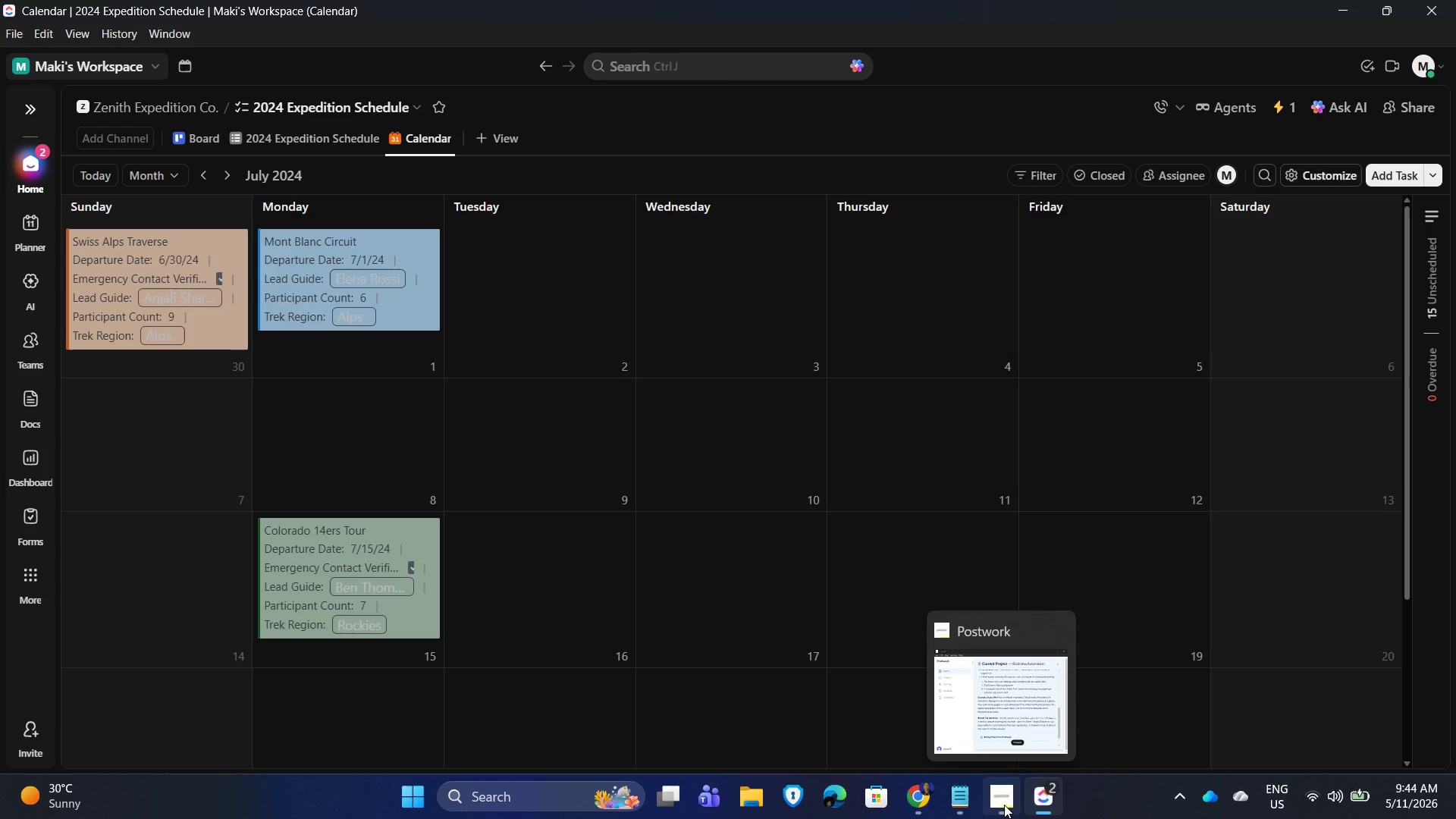 
left_click([1022, 701])